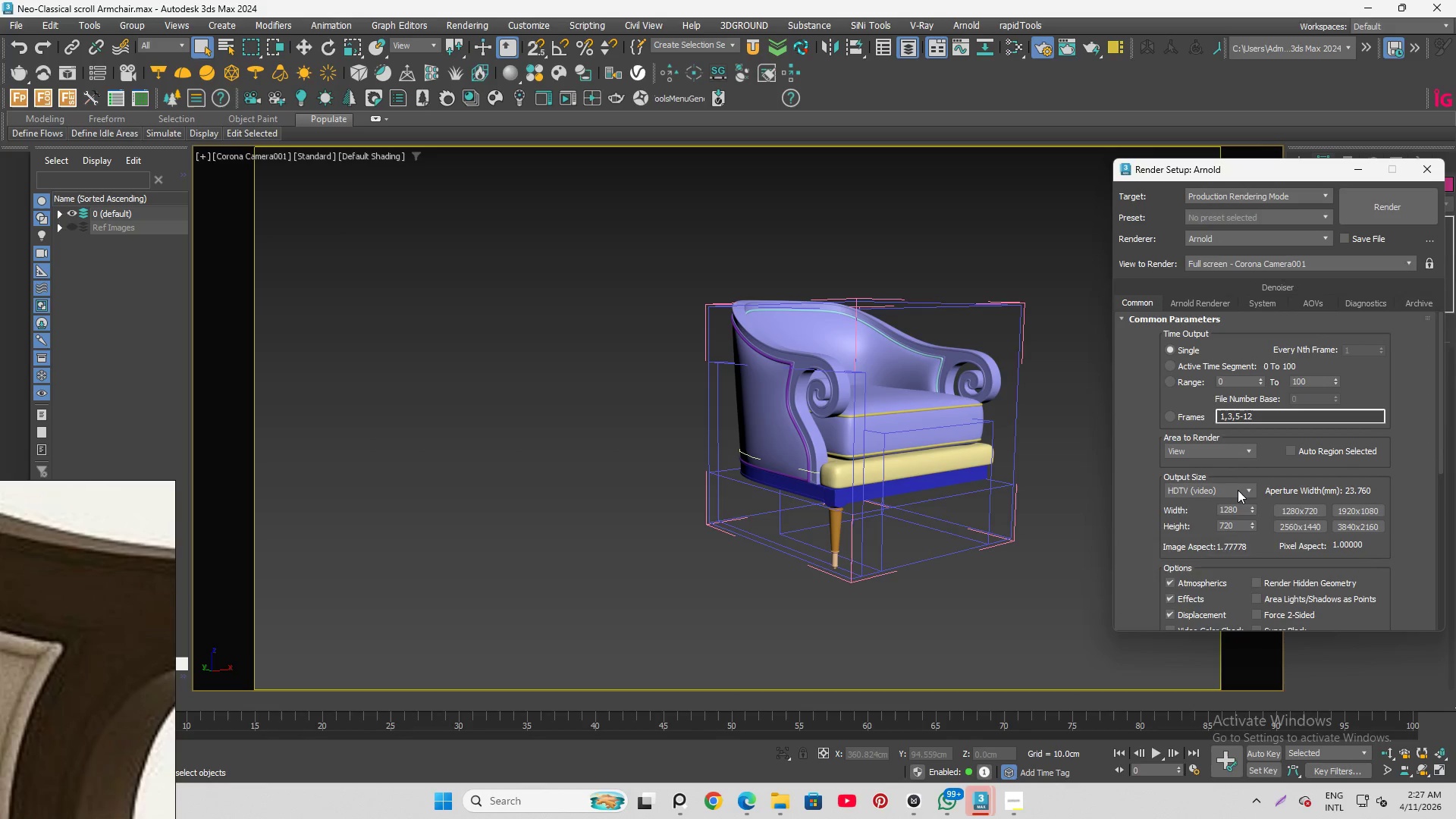 
left_click([1238, 490])
 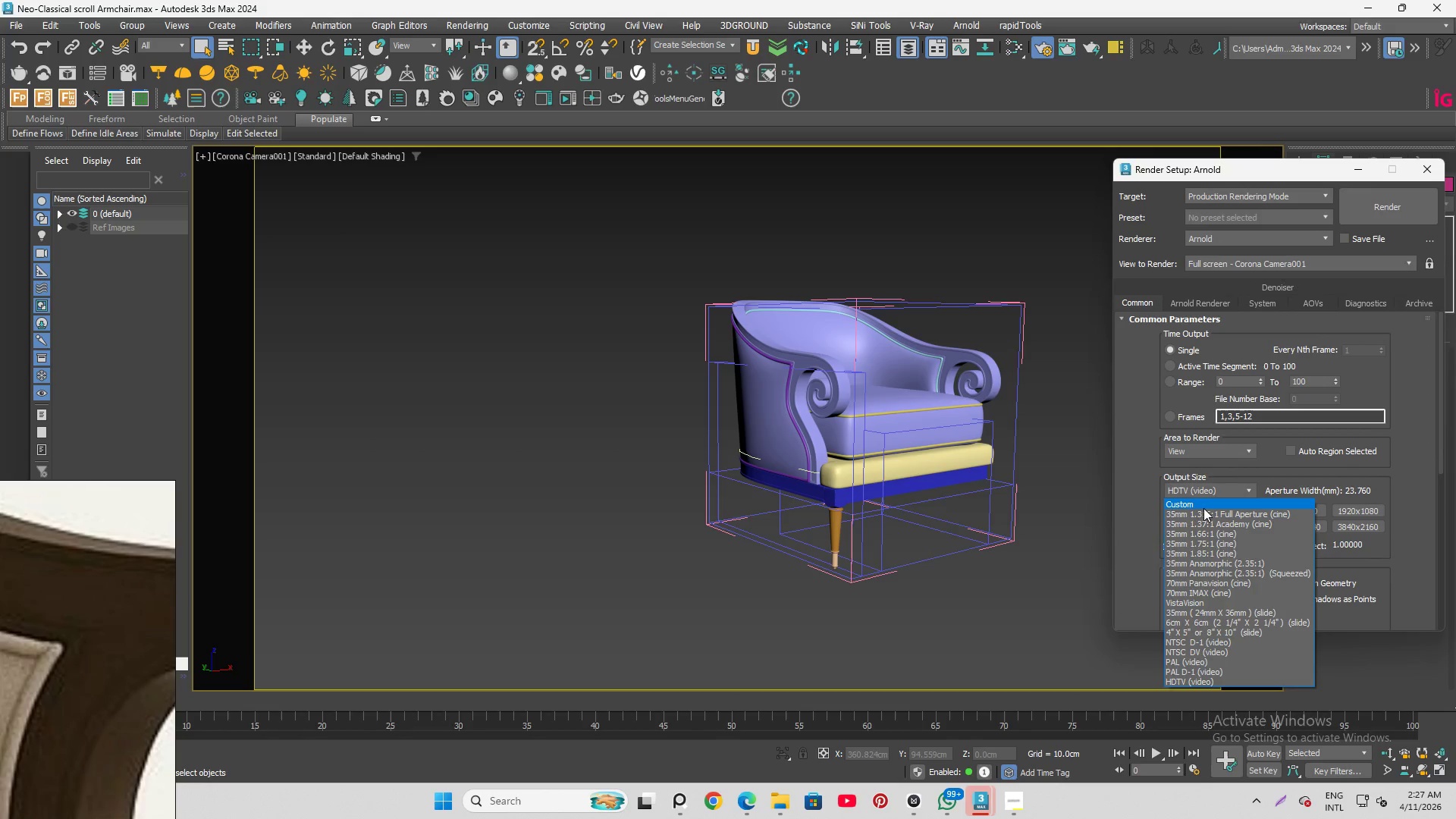 
left_click([1203, 504])
 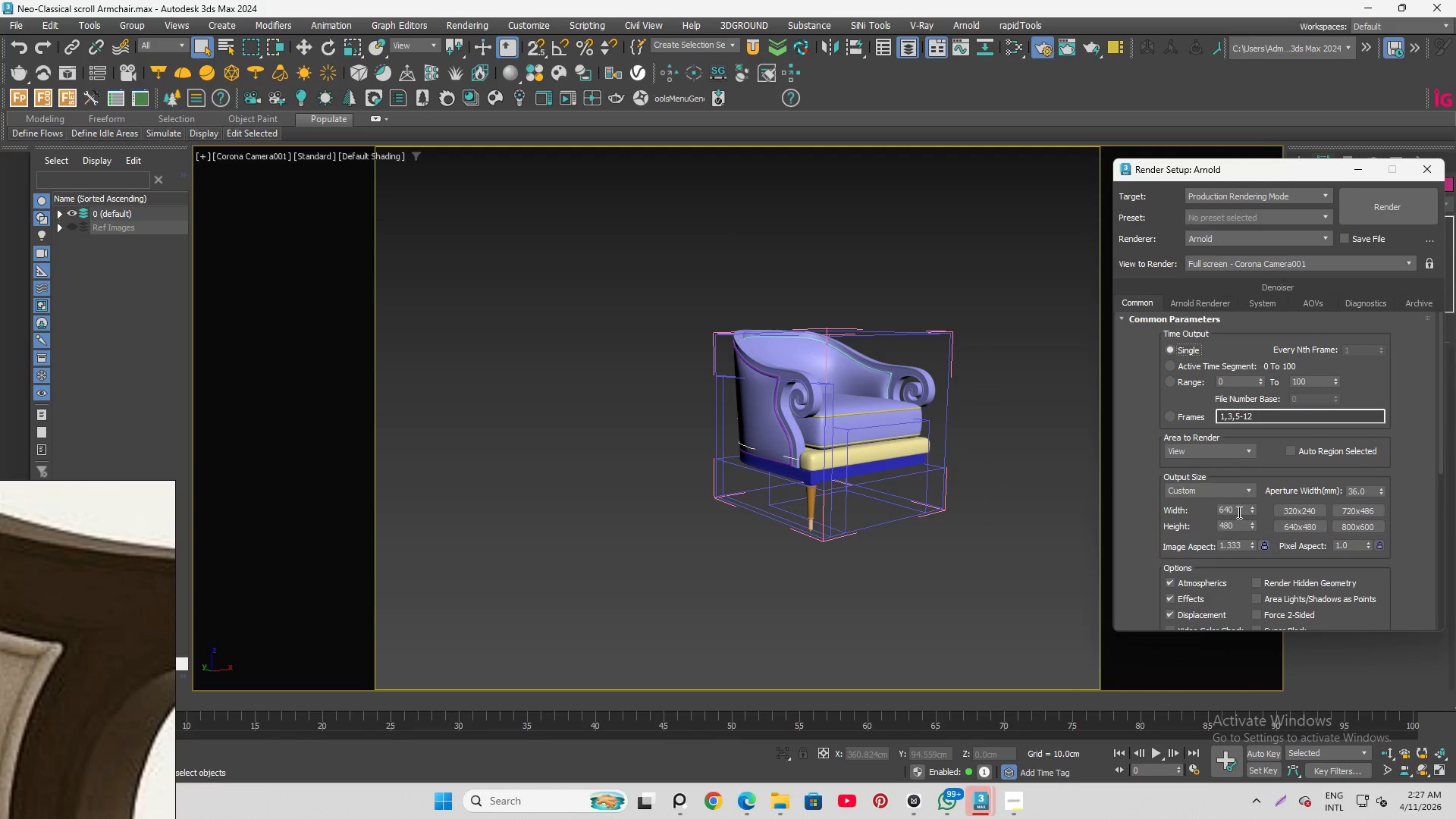 
left_click_drag(start_coordinate=[1240, 511], to_coordinate=[1188, 507])
 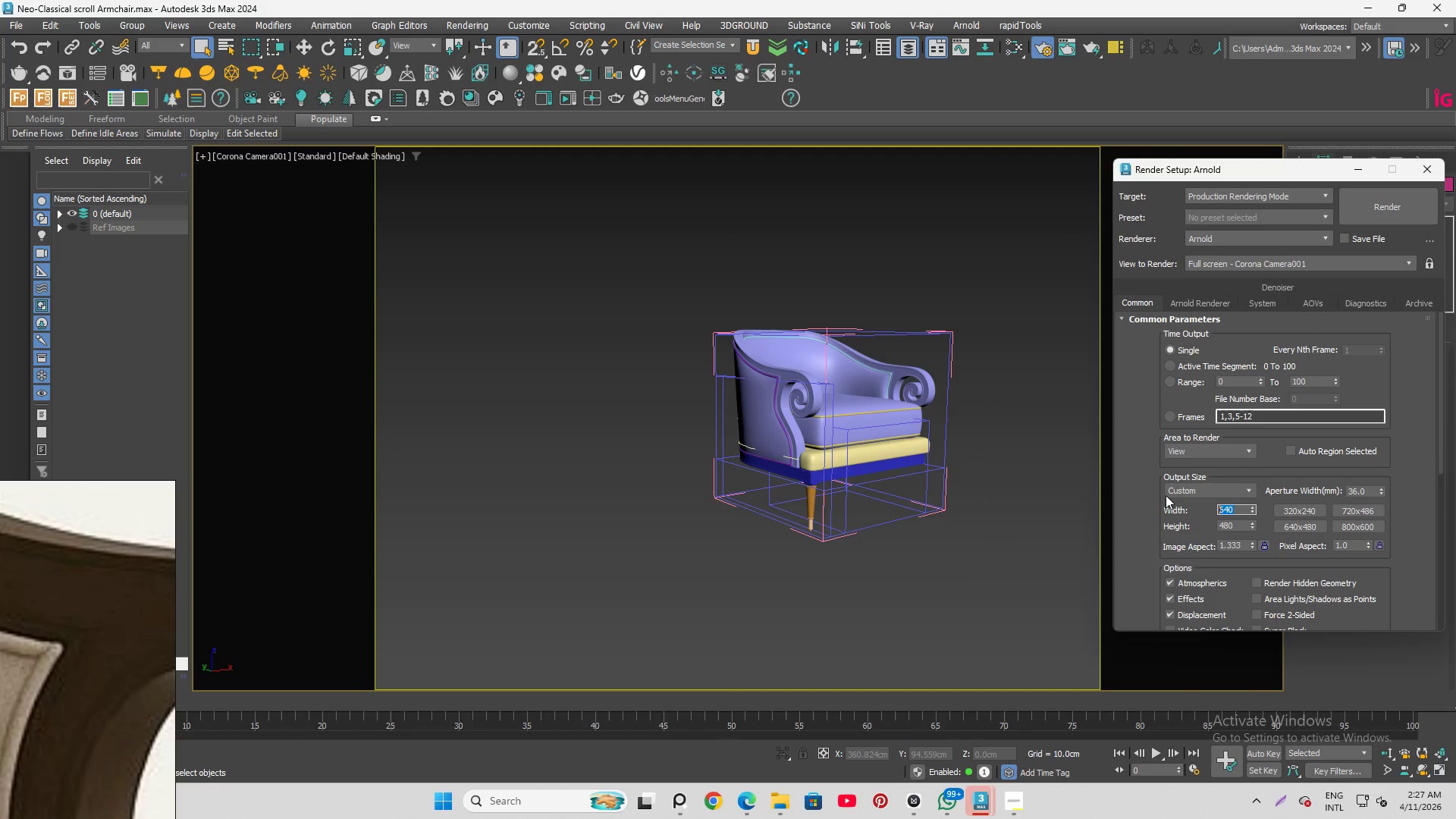 
key(Numpad4)
 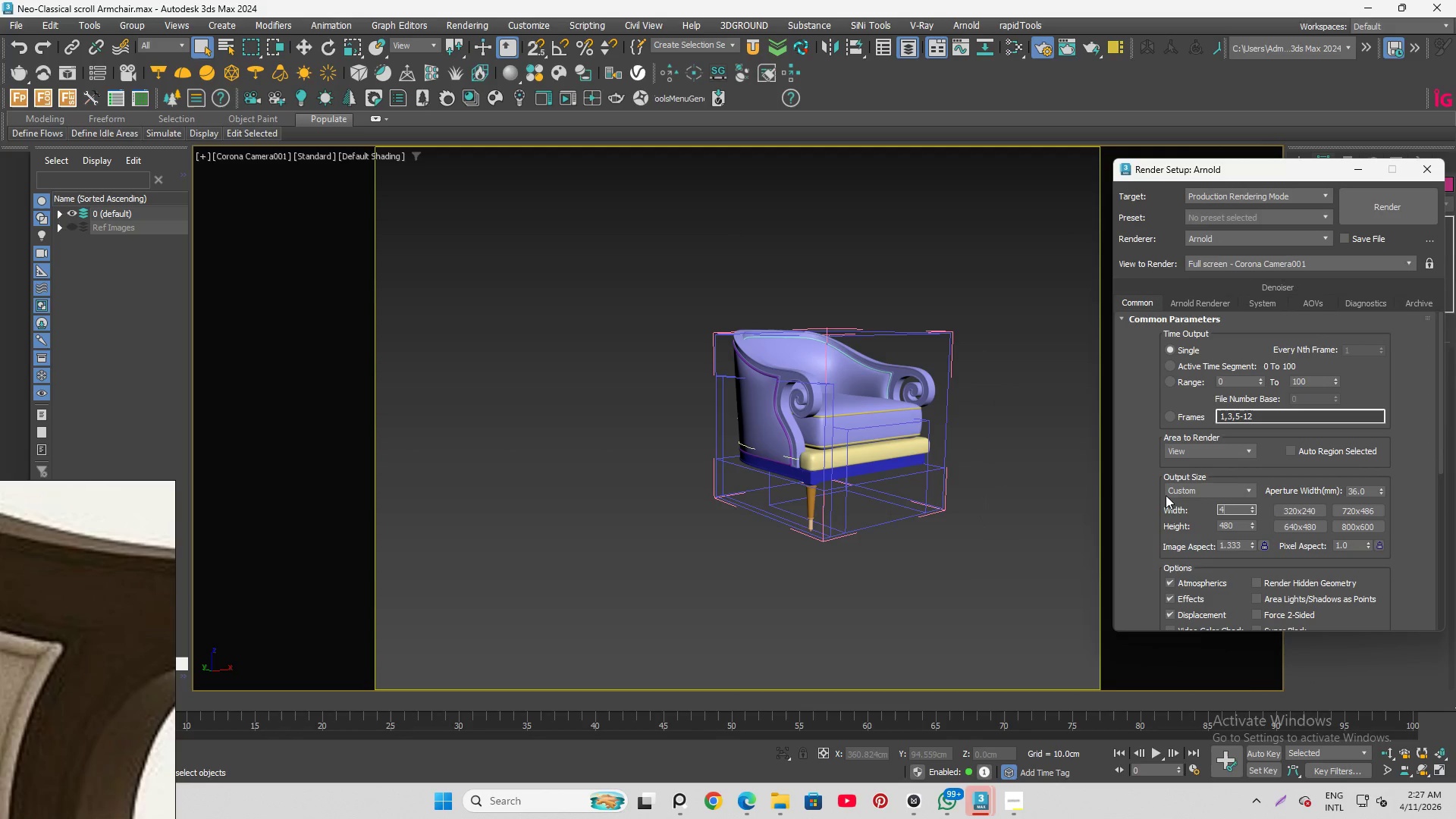 
key(Numpad0)
 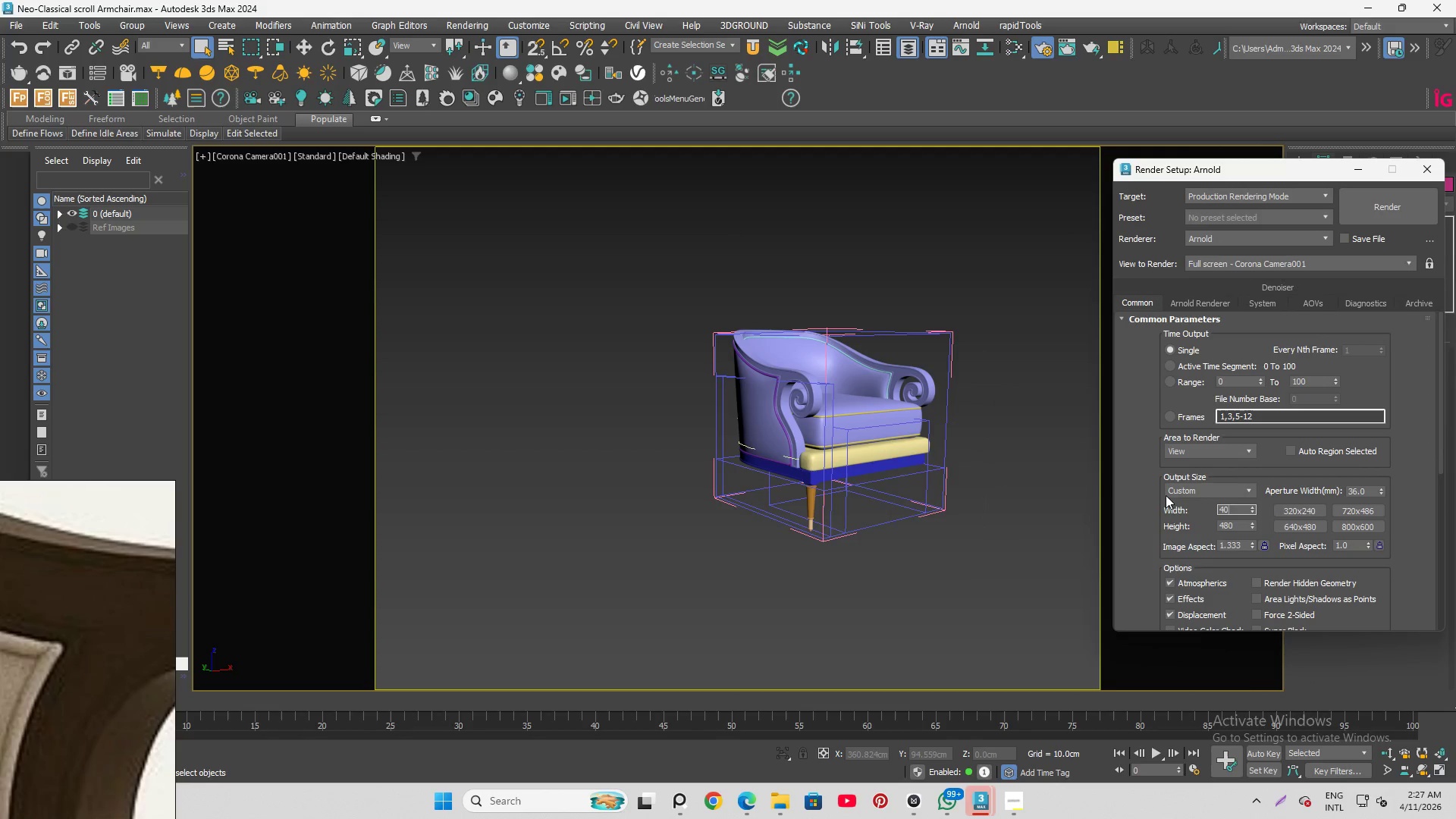 
key(Numpad0)
 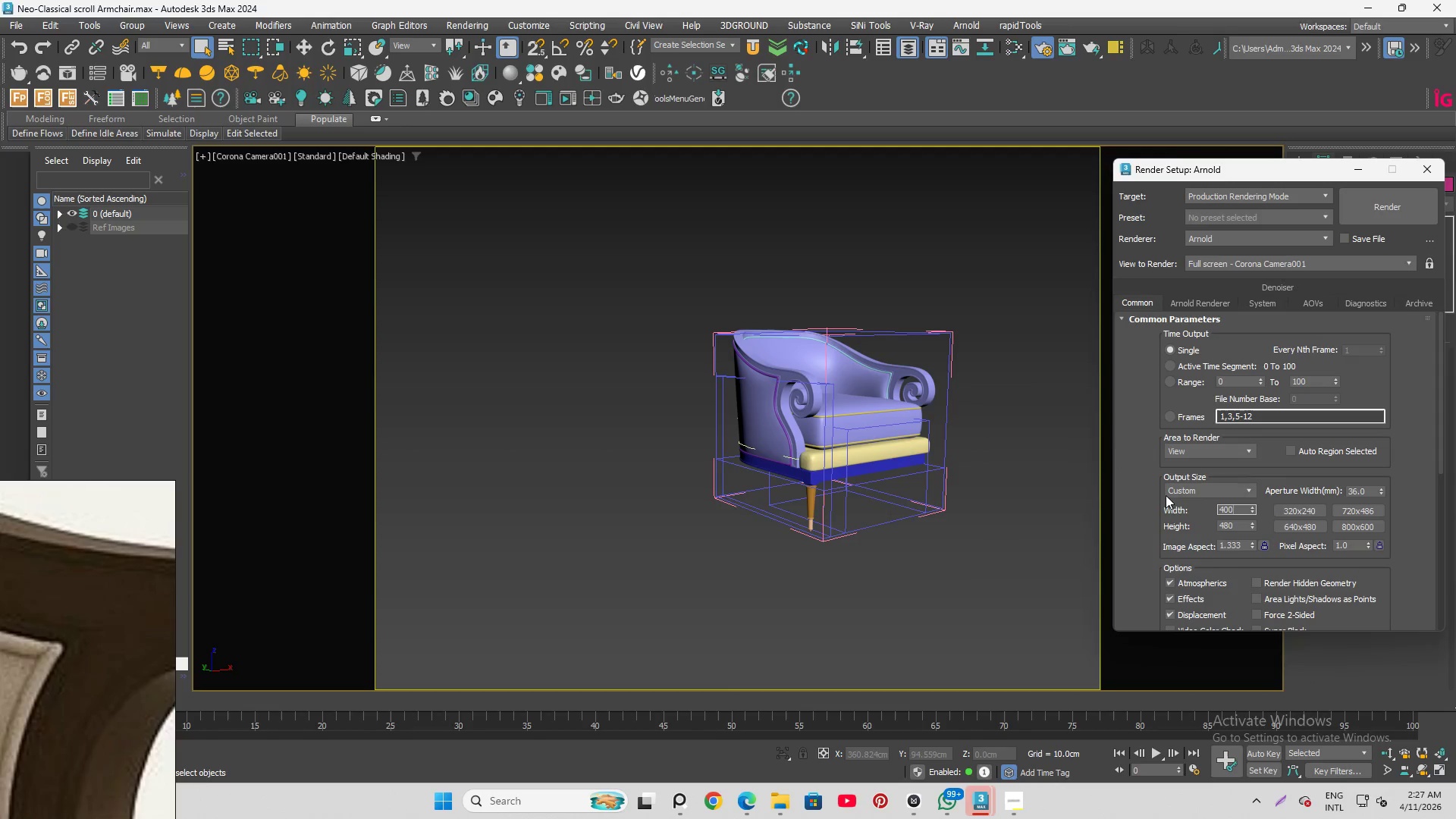 
key(Numpad0)
 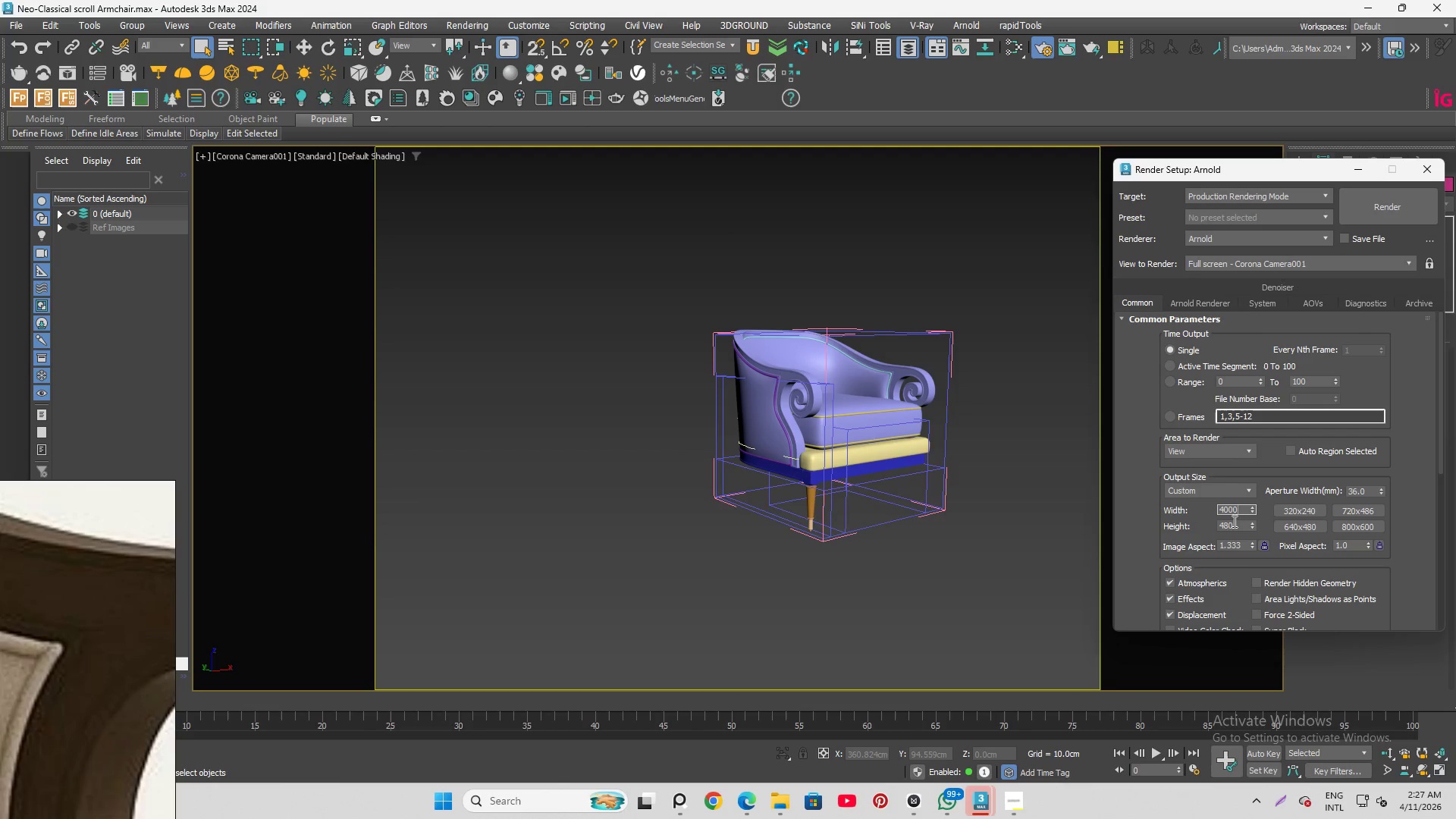 
left_click_drag(start_coordinate=[1237, 525], to_coordinate=[1166, 519])
 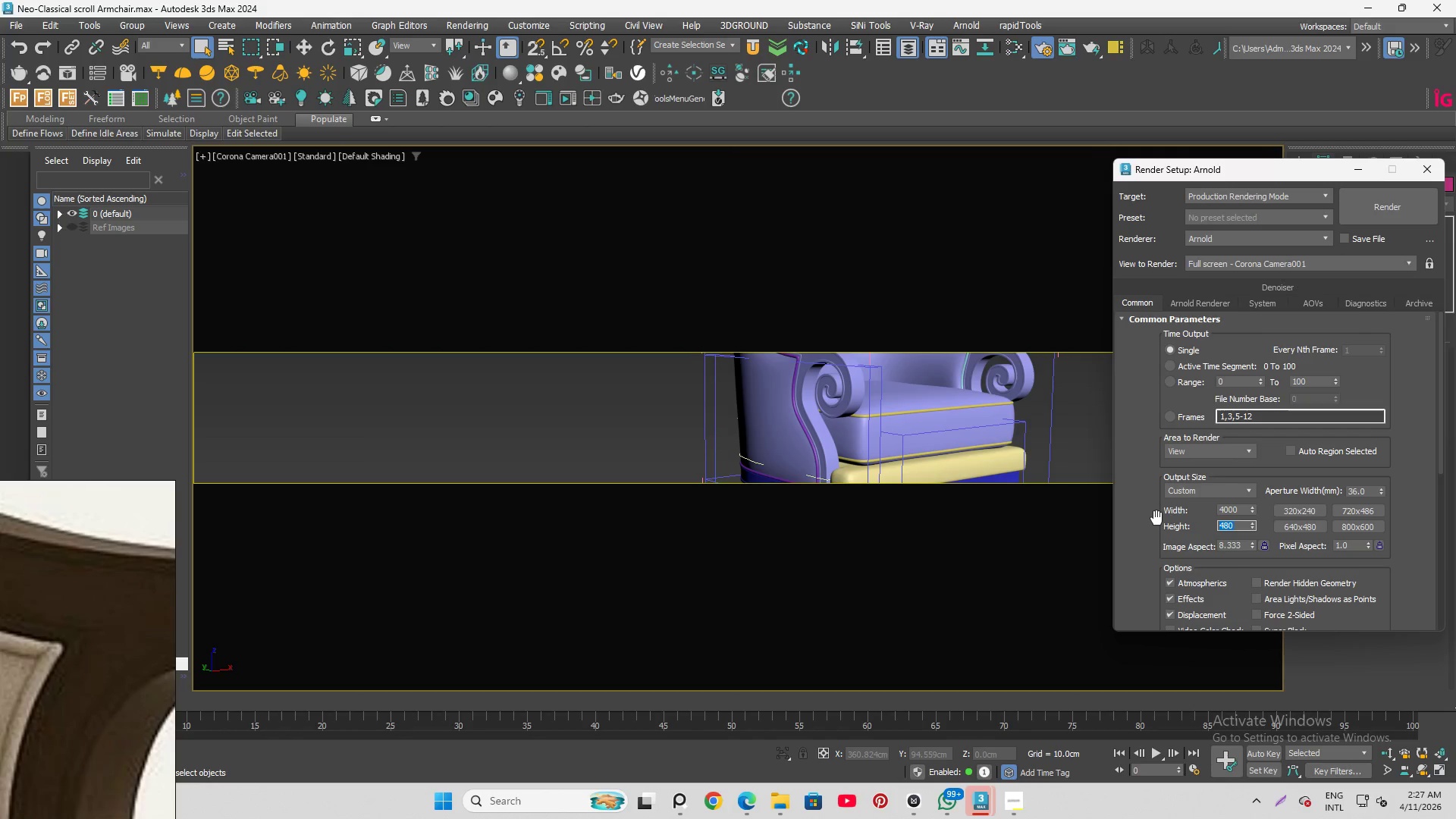 
key(Numpad4)
 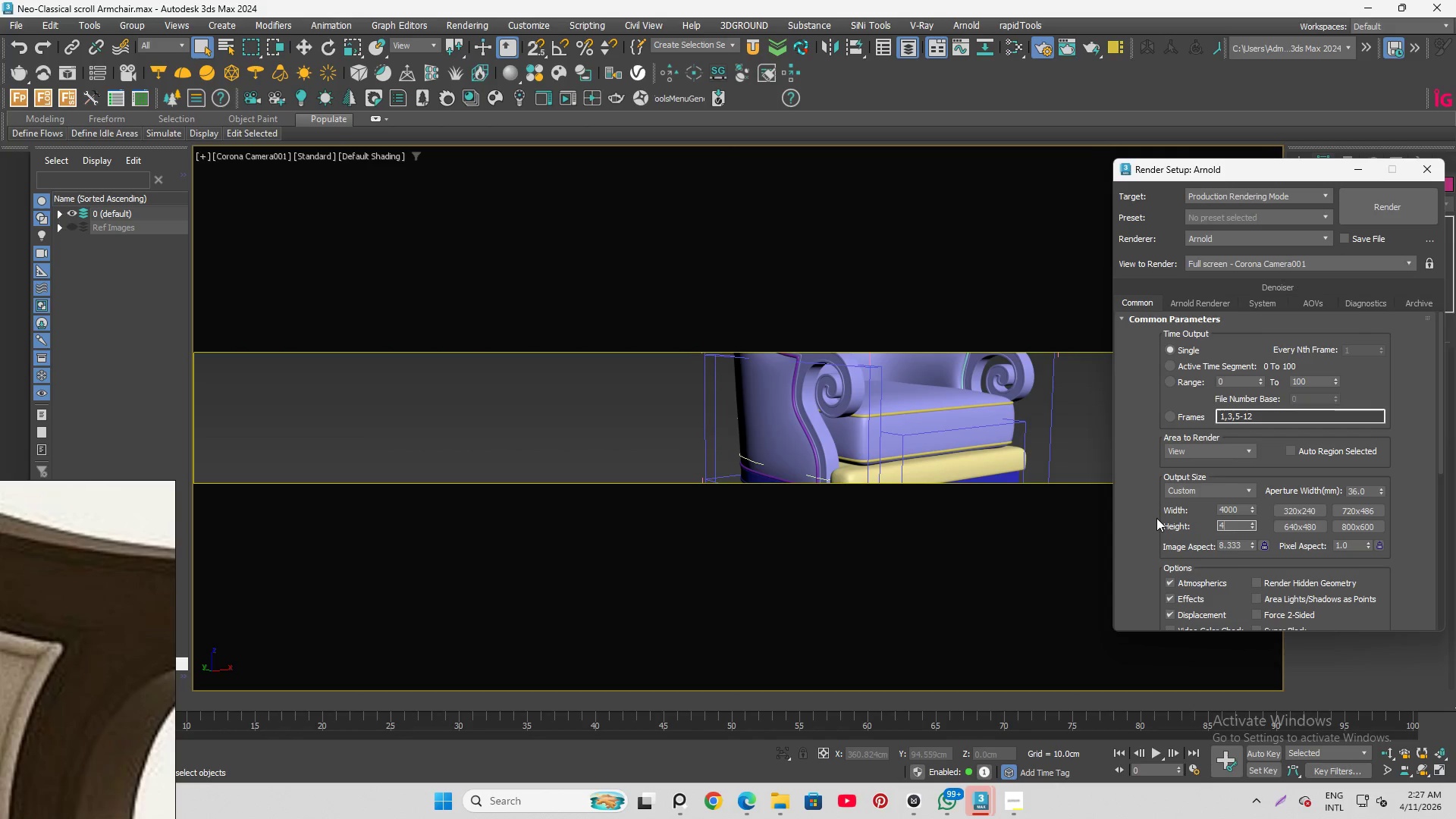 
key(Numpad0)
 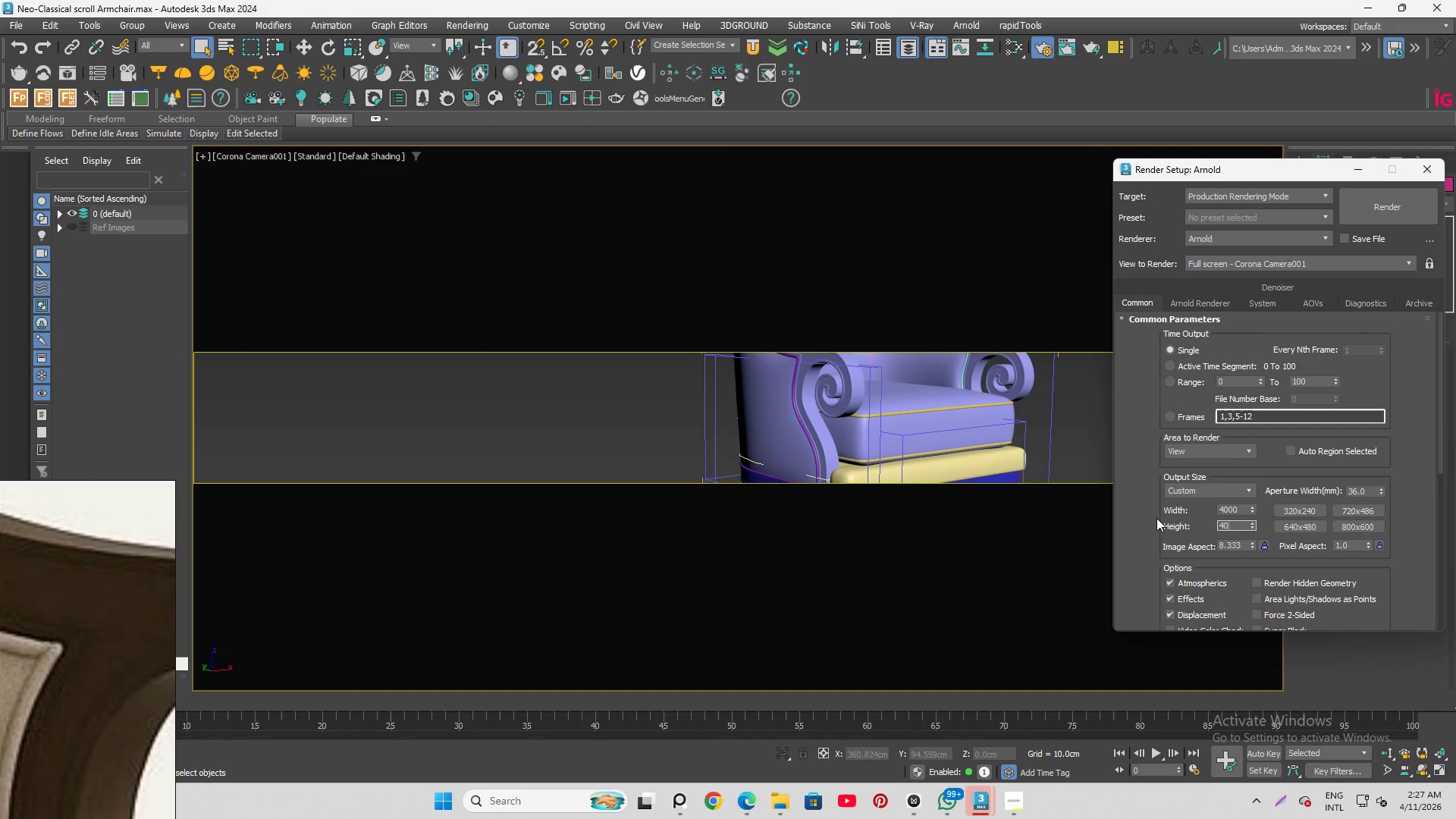 
key(Numpad0)
 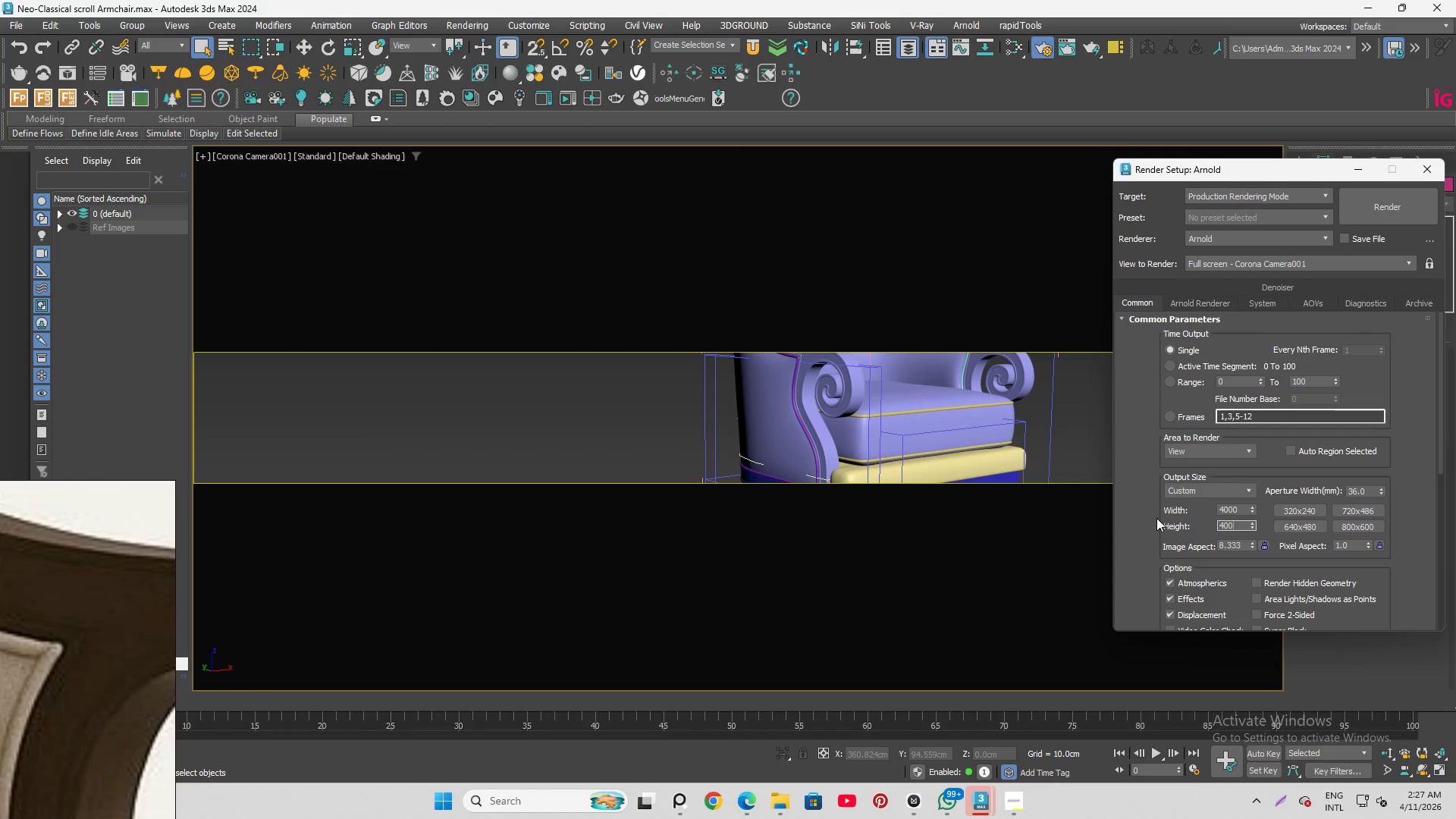 
key(Numpad0)
 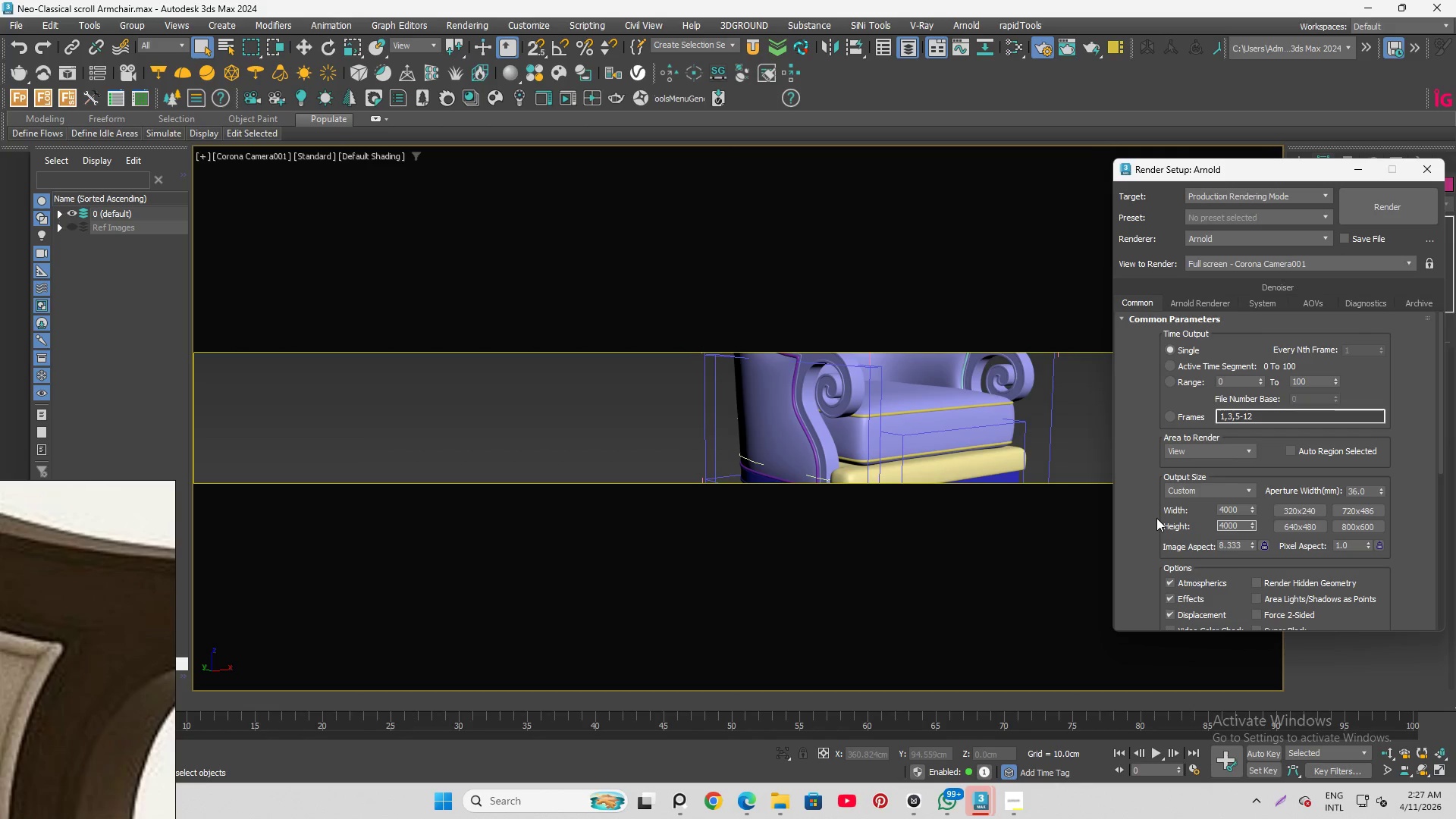 
key(Enter)
 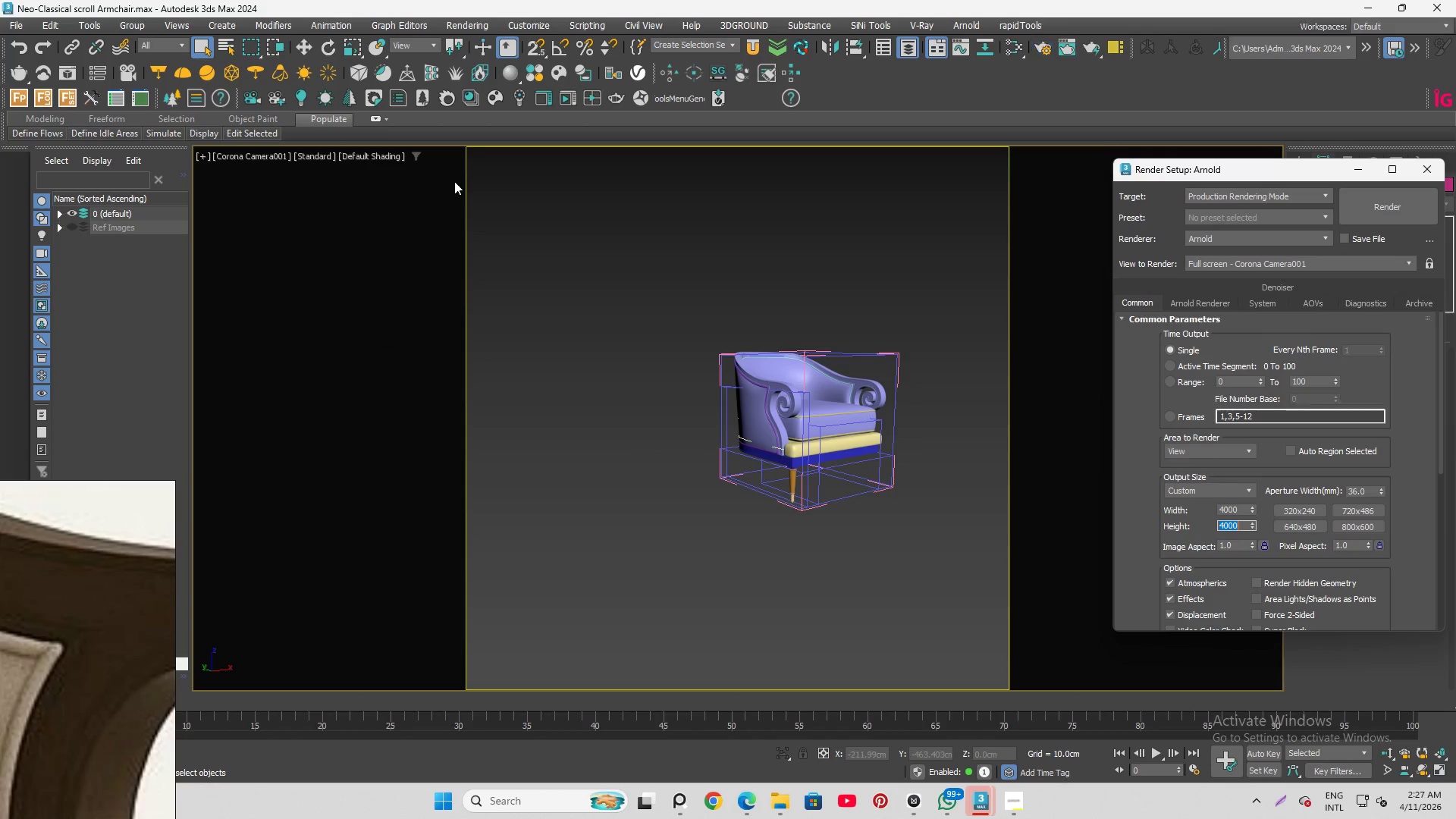 
left_click([253, 157])
 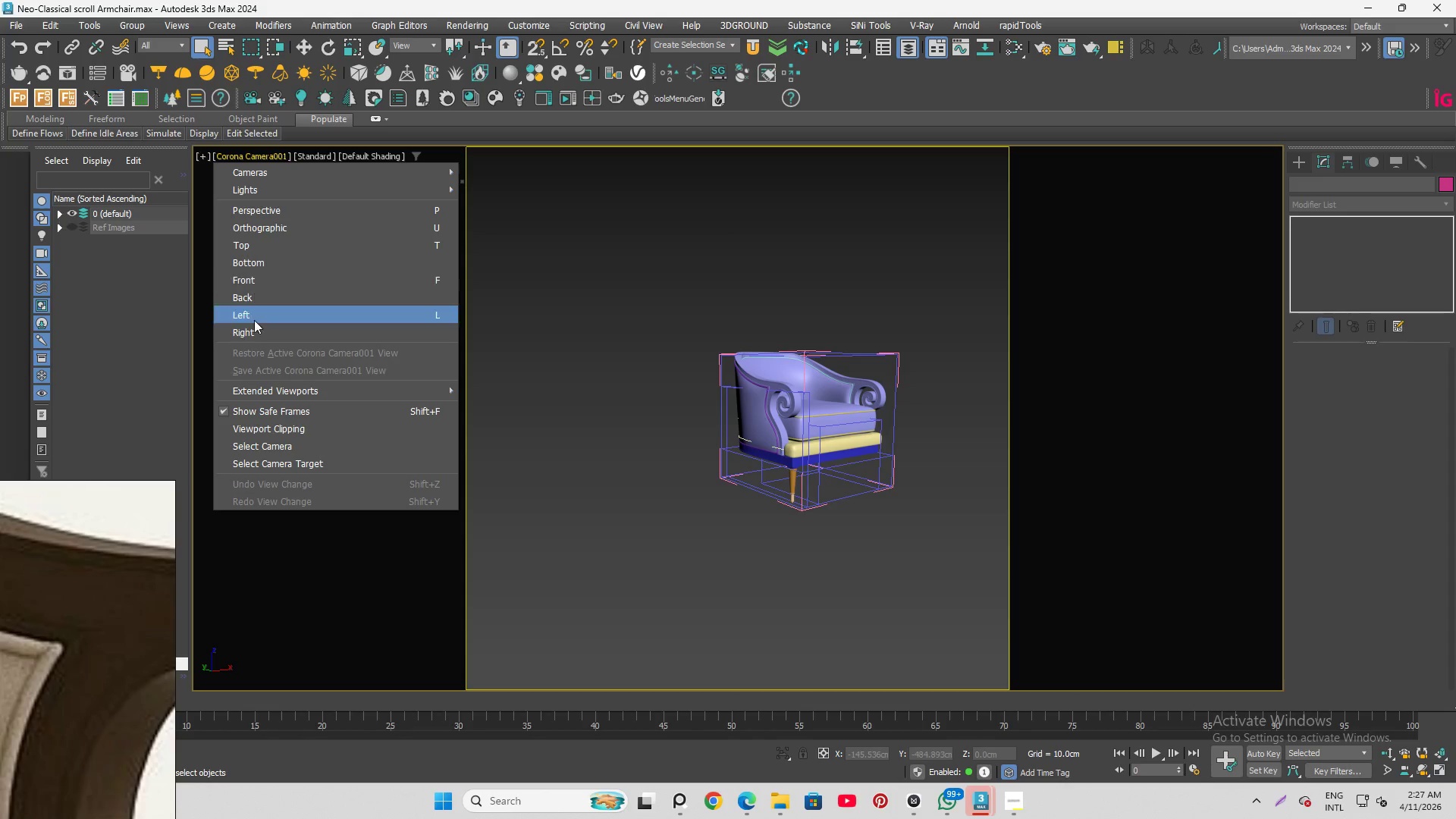 
left_click([246, 445])
 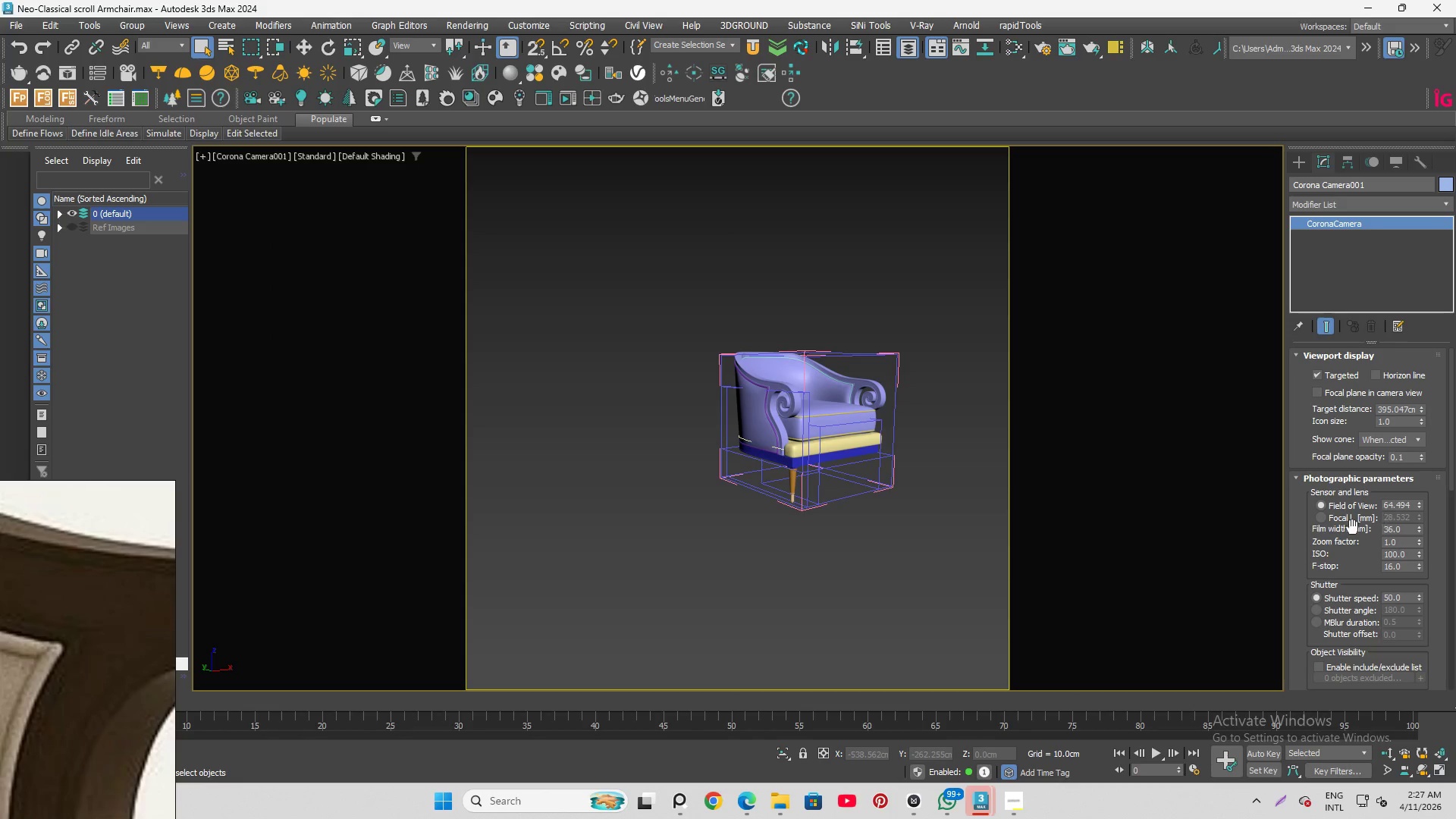 
left_click([1326, 519])
 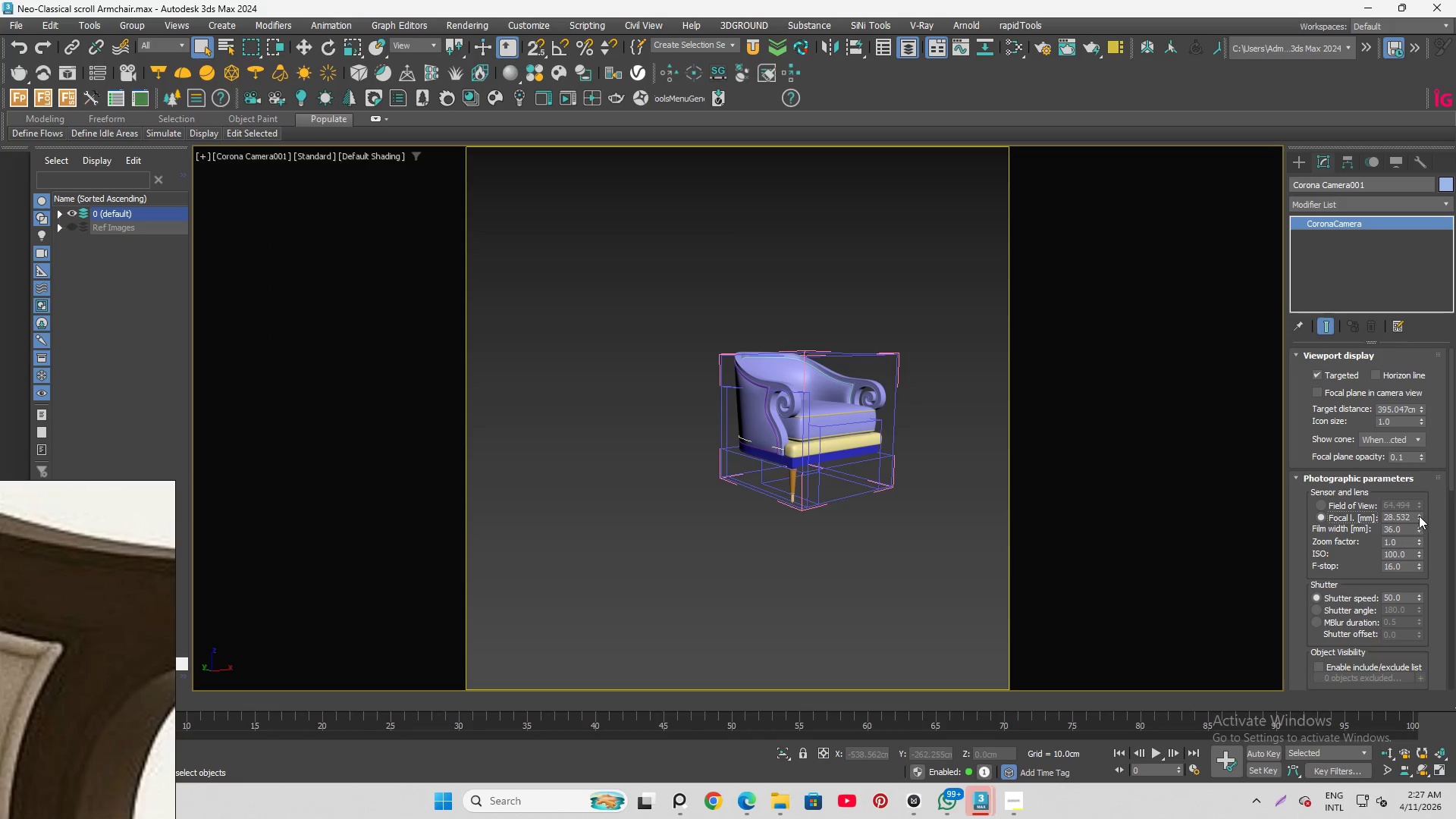 
left_click_drag(start_coordinate=[1413, 513], to_coordinate=[1258, 500])
 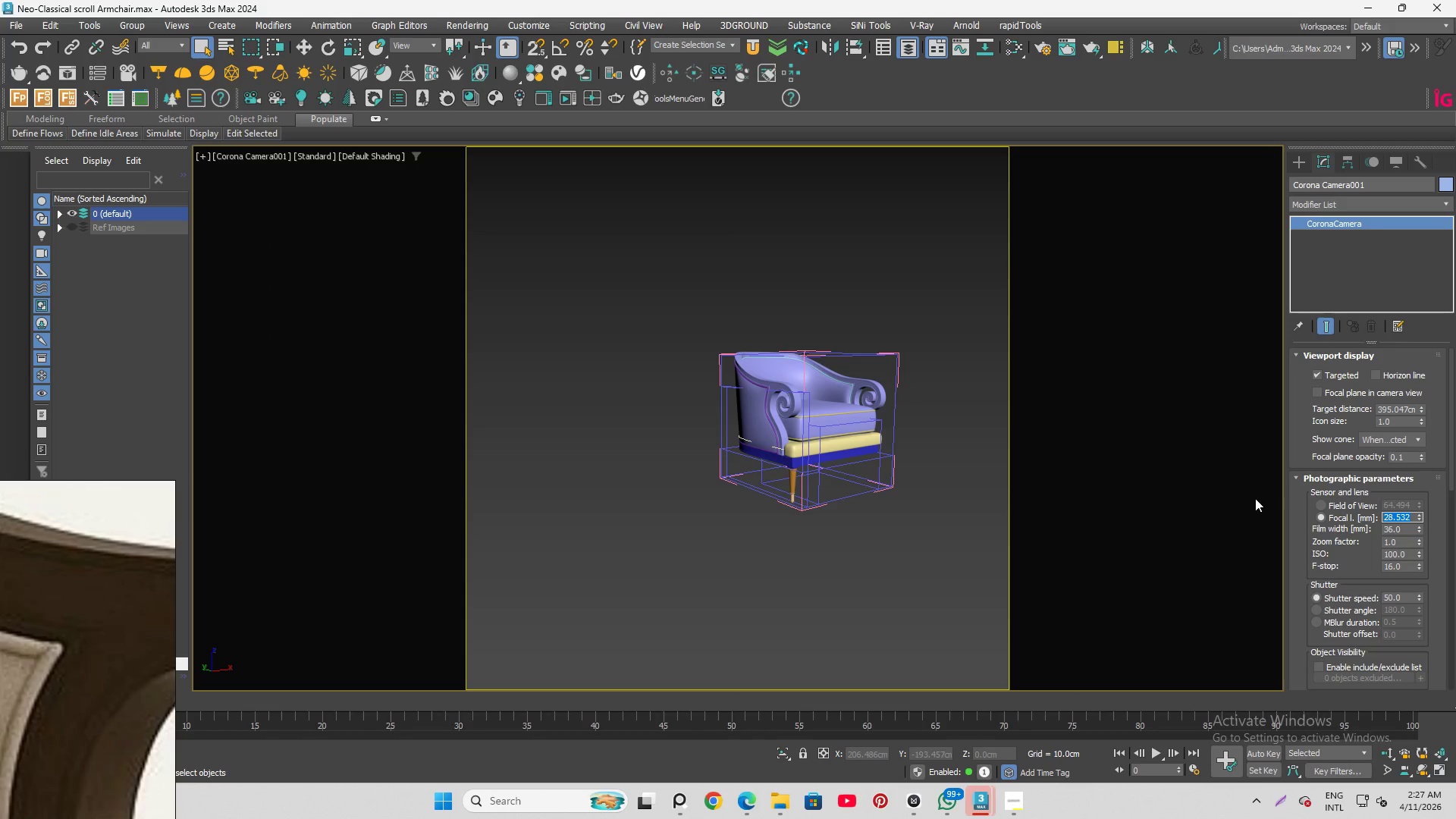 
key(Numpad4)
 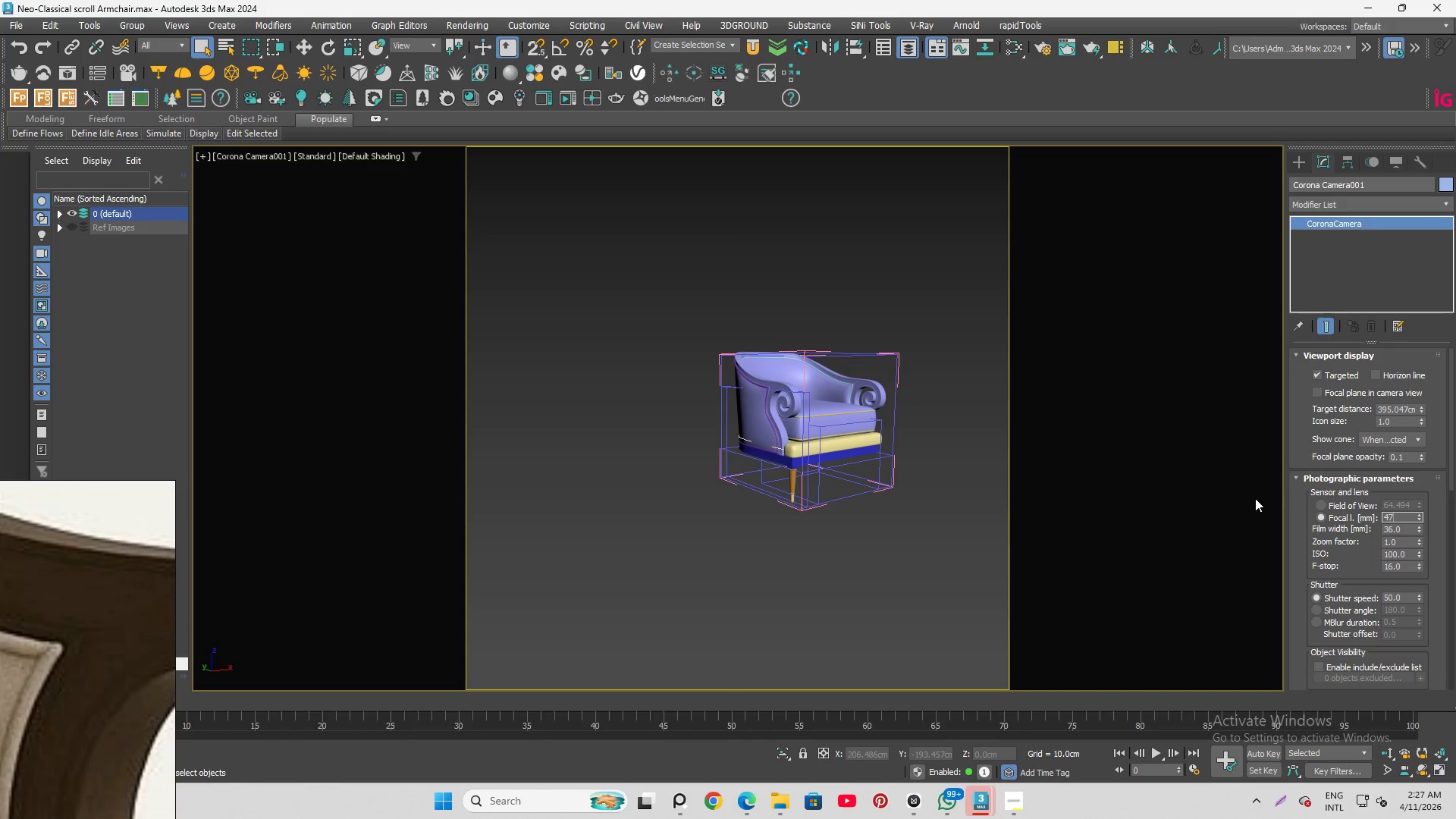 
key(Numpad7)
 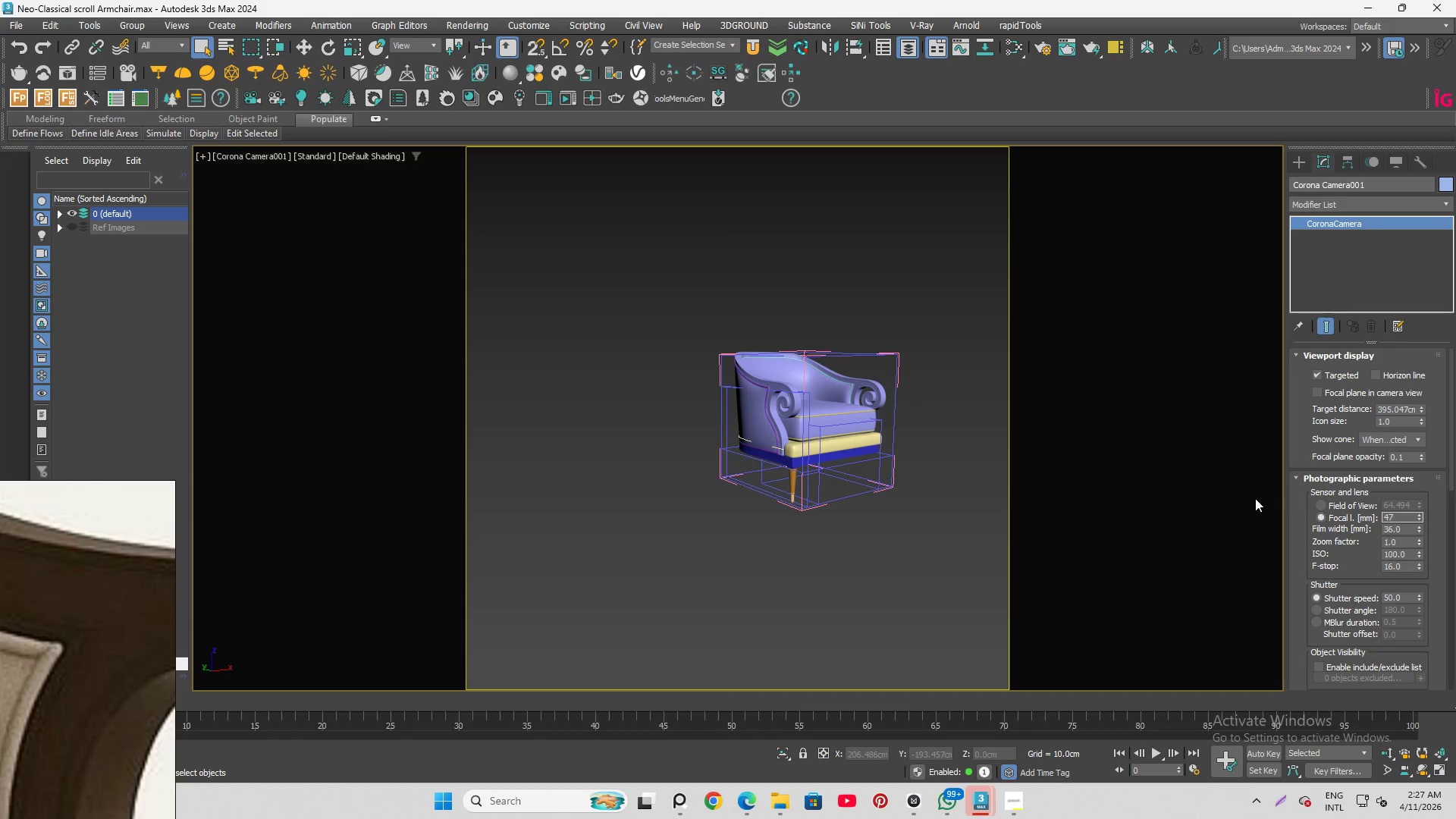 
key(Enter)
 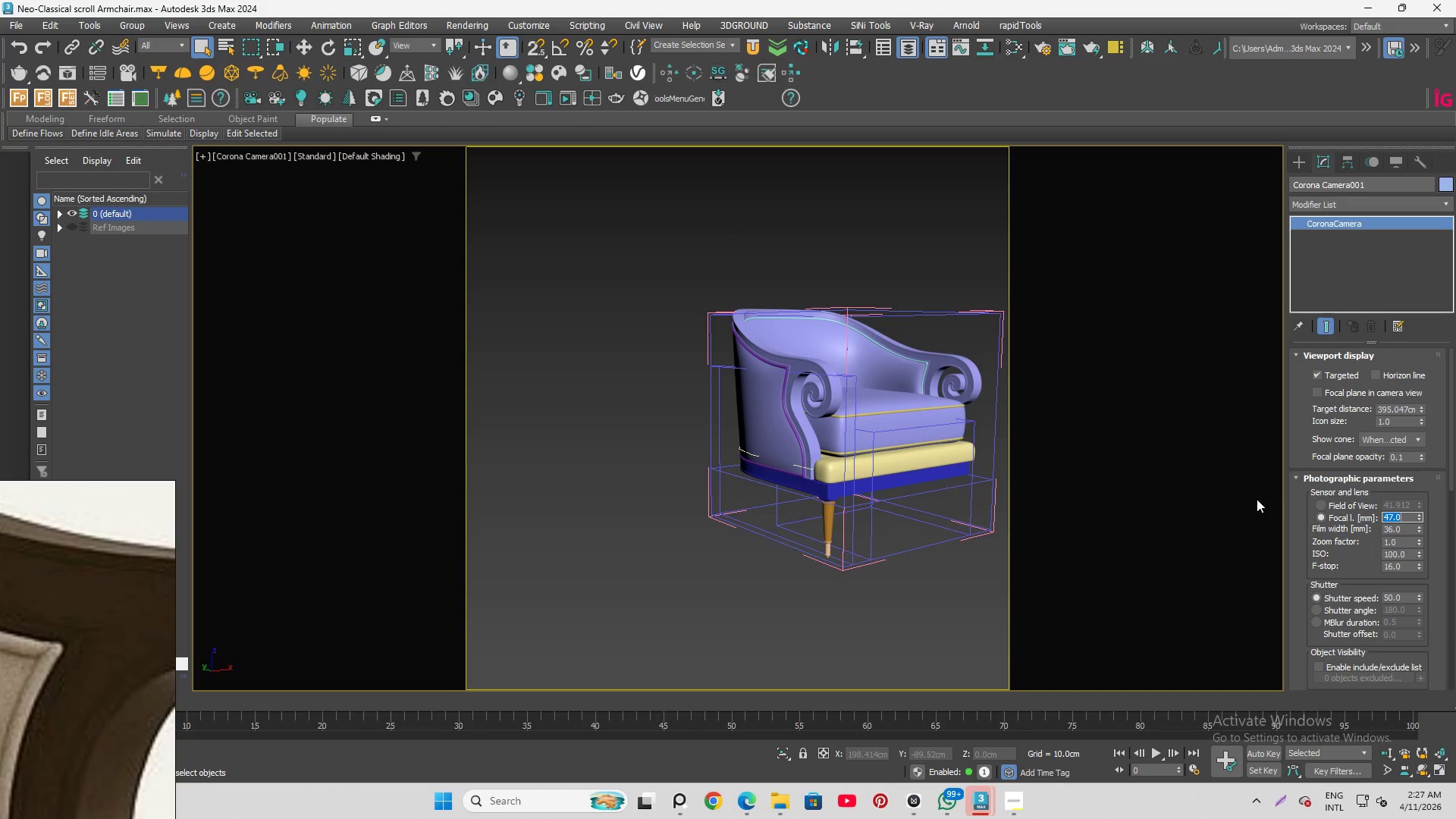 
key(Numpad7)